 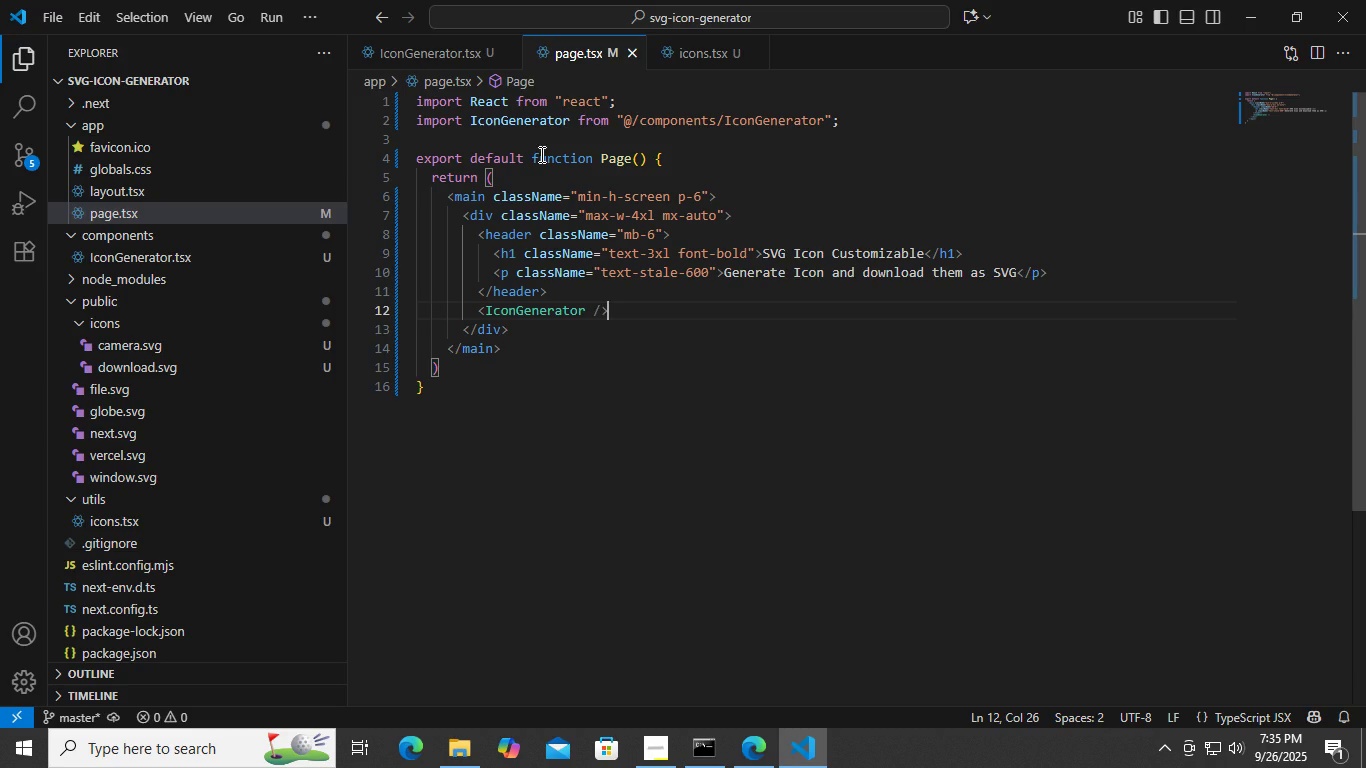 
left_click([742, 764])
 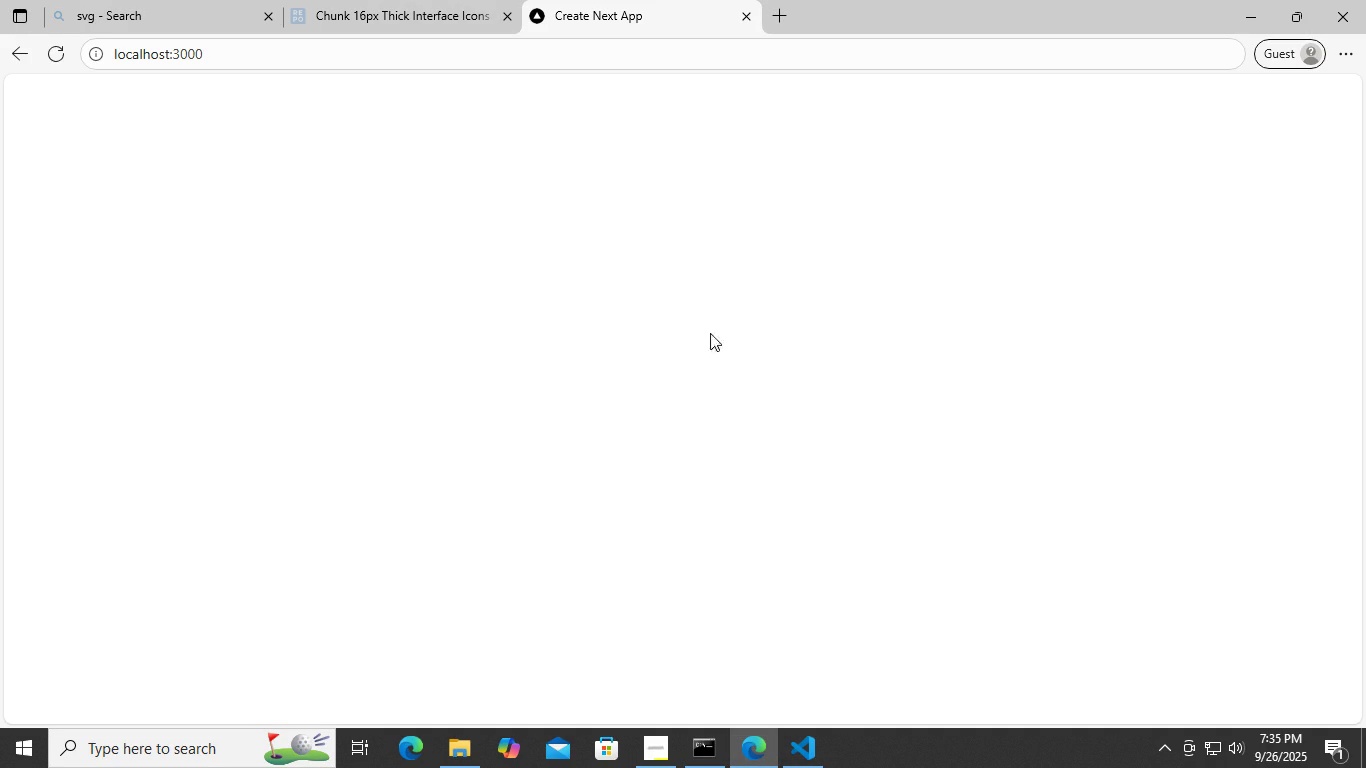 
double_click([750, 274])
 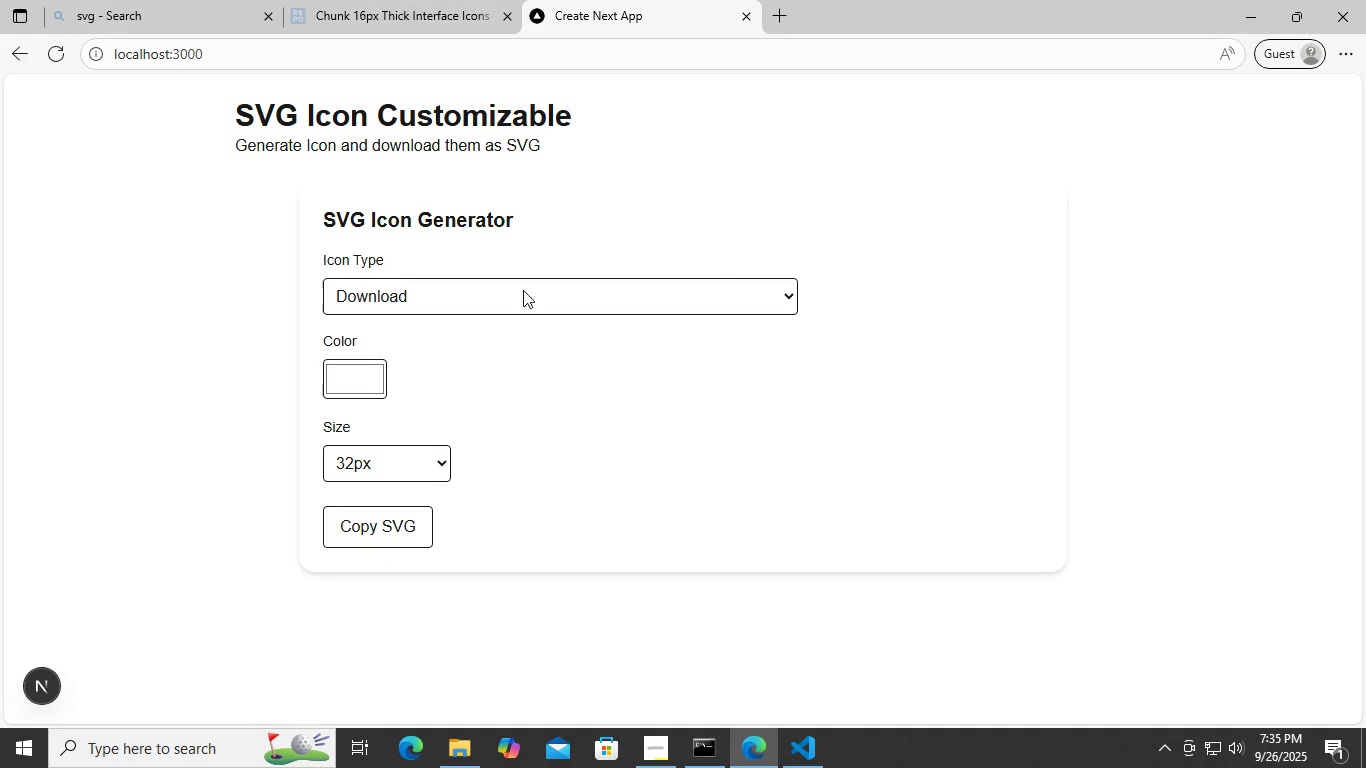 
scroll: coordinate [539, 292], scroll_direction: down, amount: 2.0
 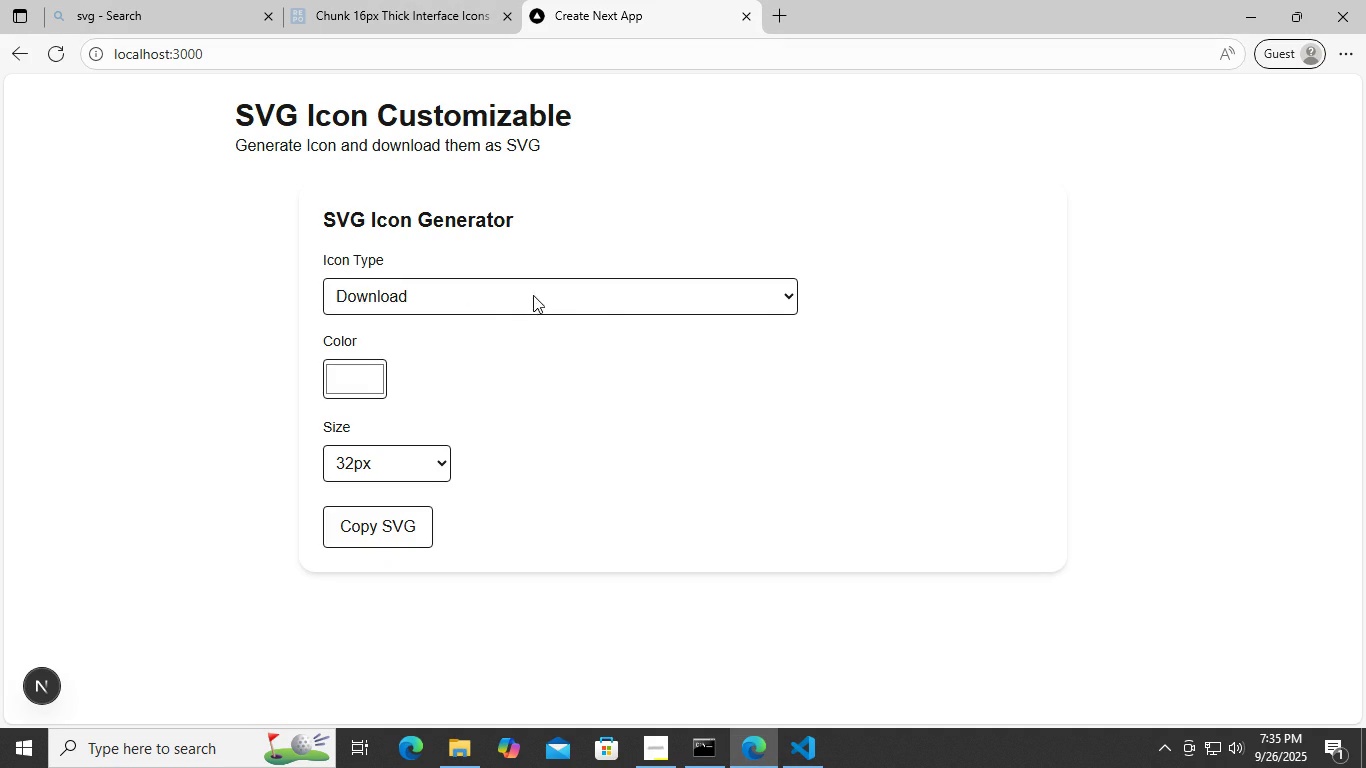 
left_click([541, 298])
 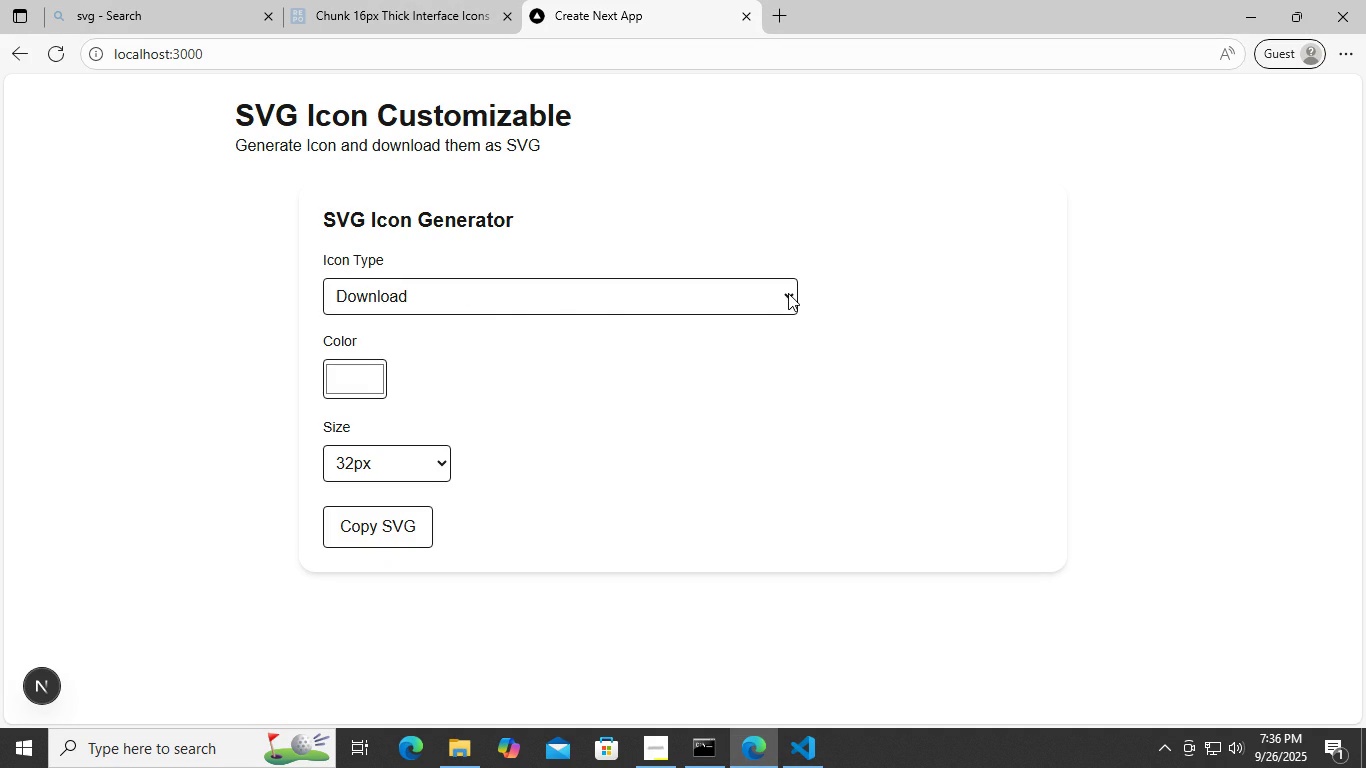 
double_click([786, 290])
 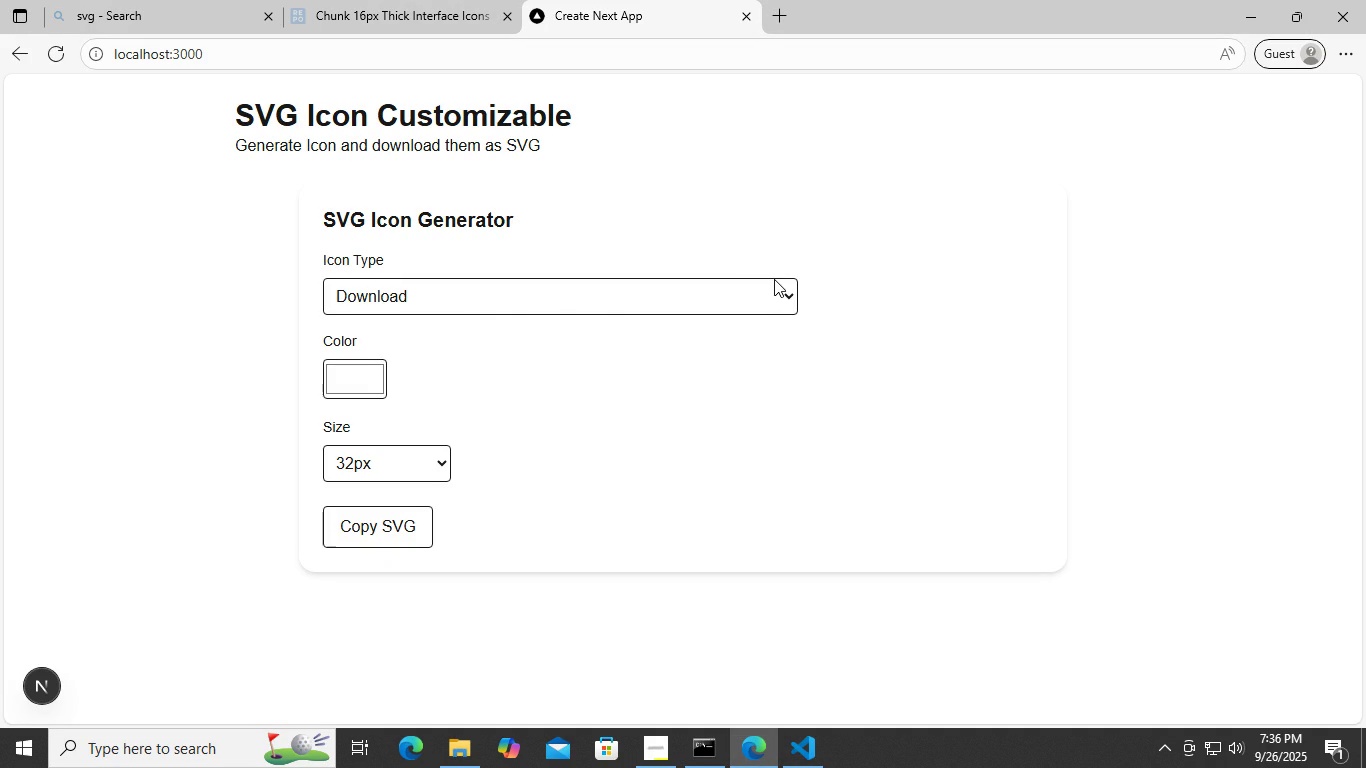 
triple_click([786, 290])
 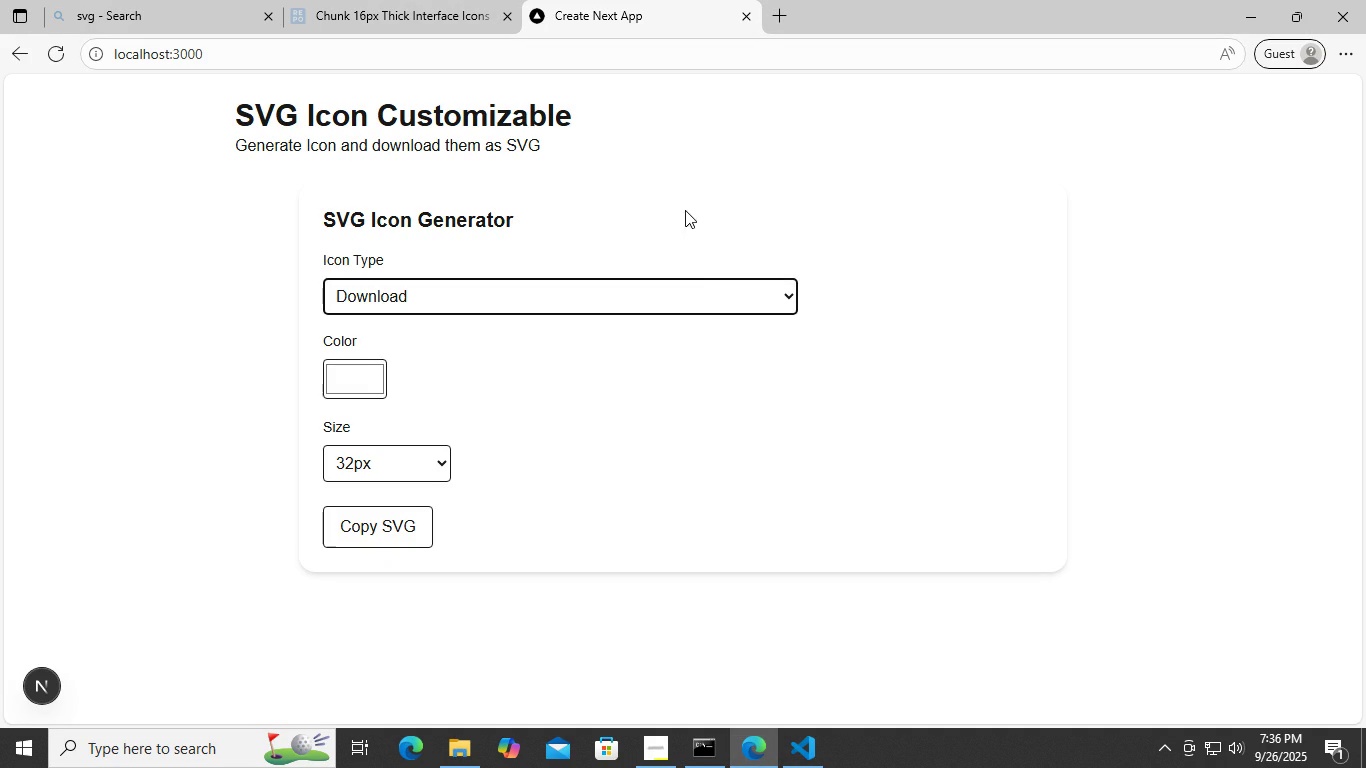 
triple_click([685, 210])
 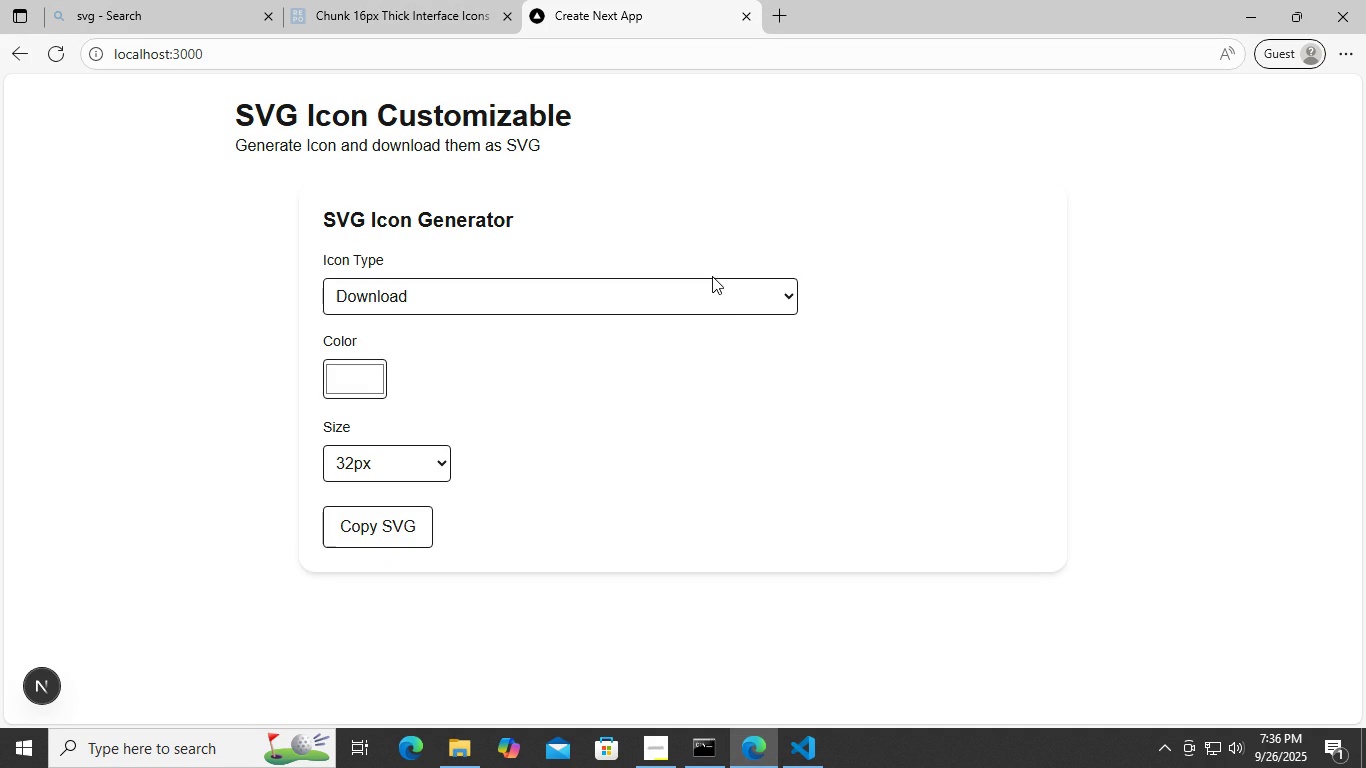 
triple_click([712, 276])
 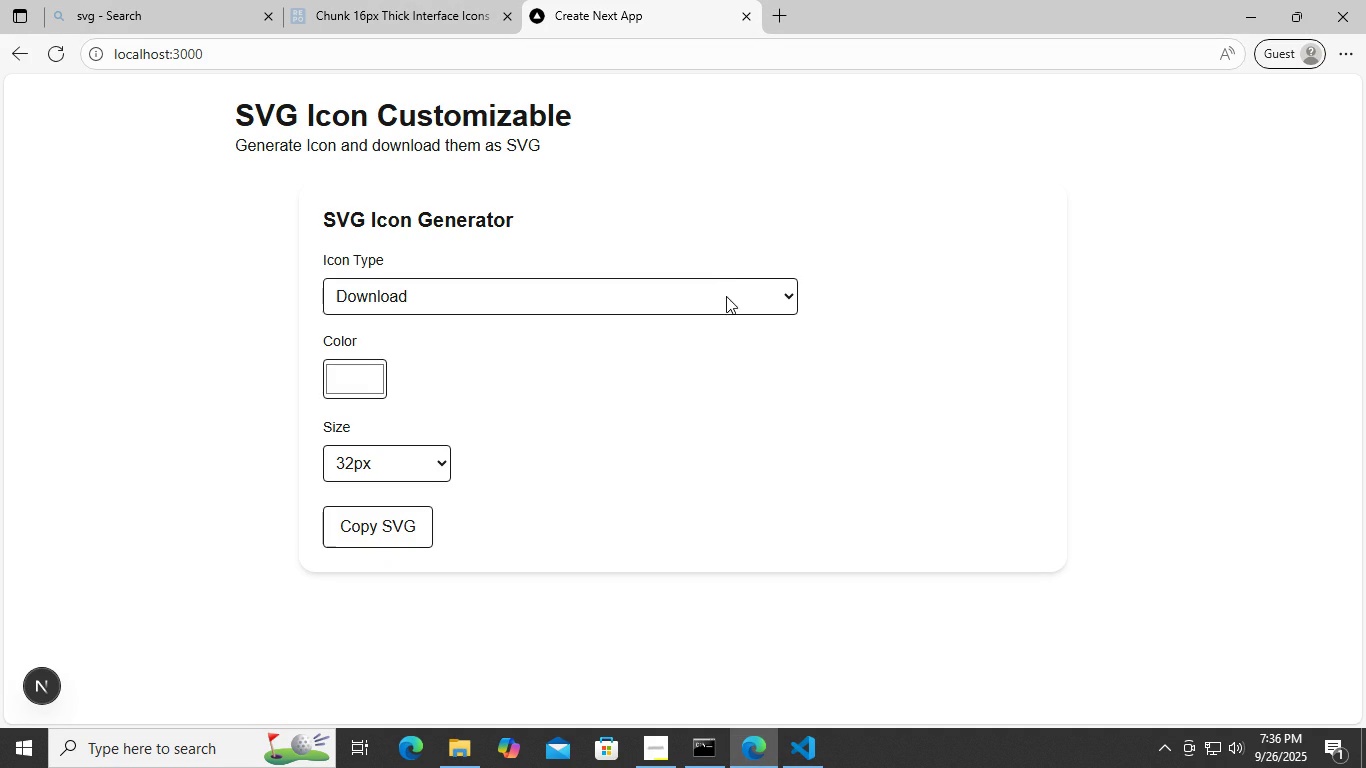 
triple_click([726, 296])
 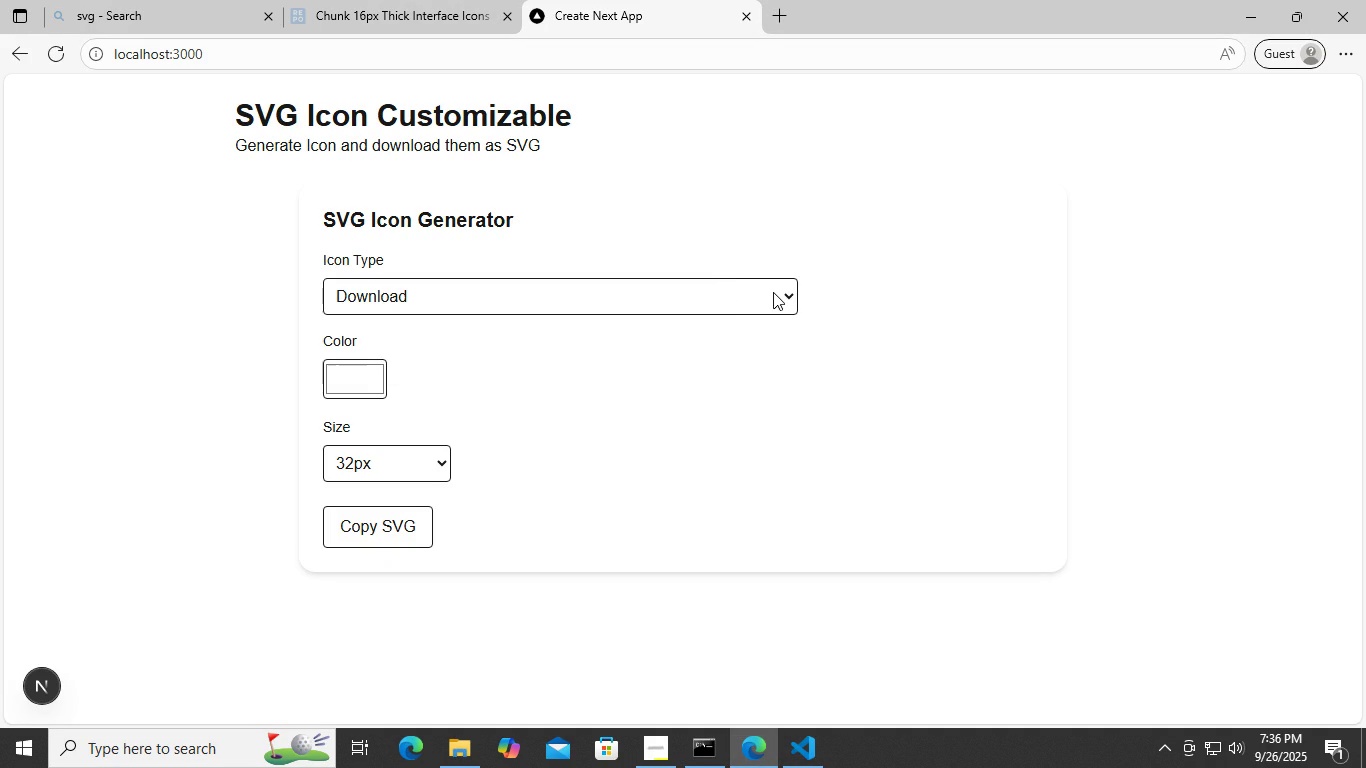 
triple_click([773, 292])
 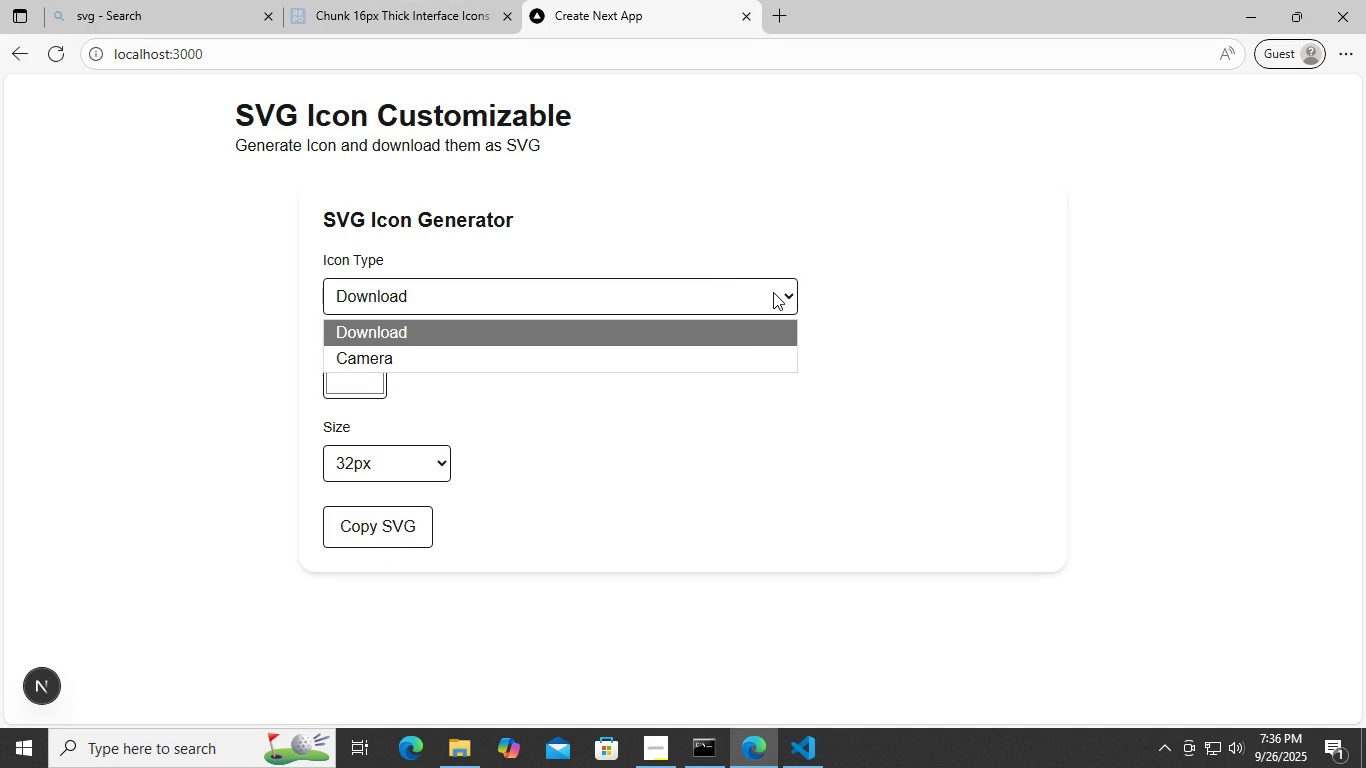 
triple_click([773, 292])
 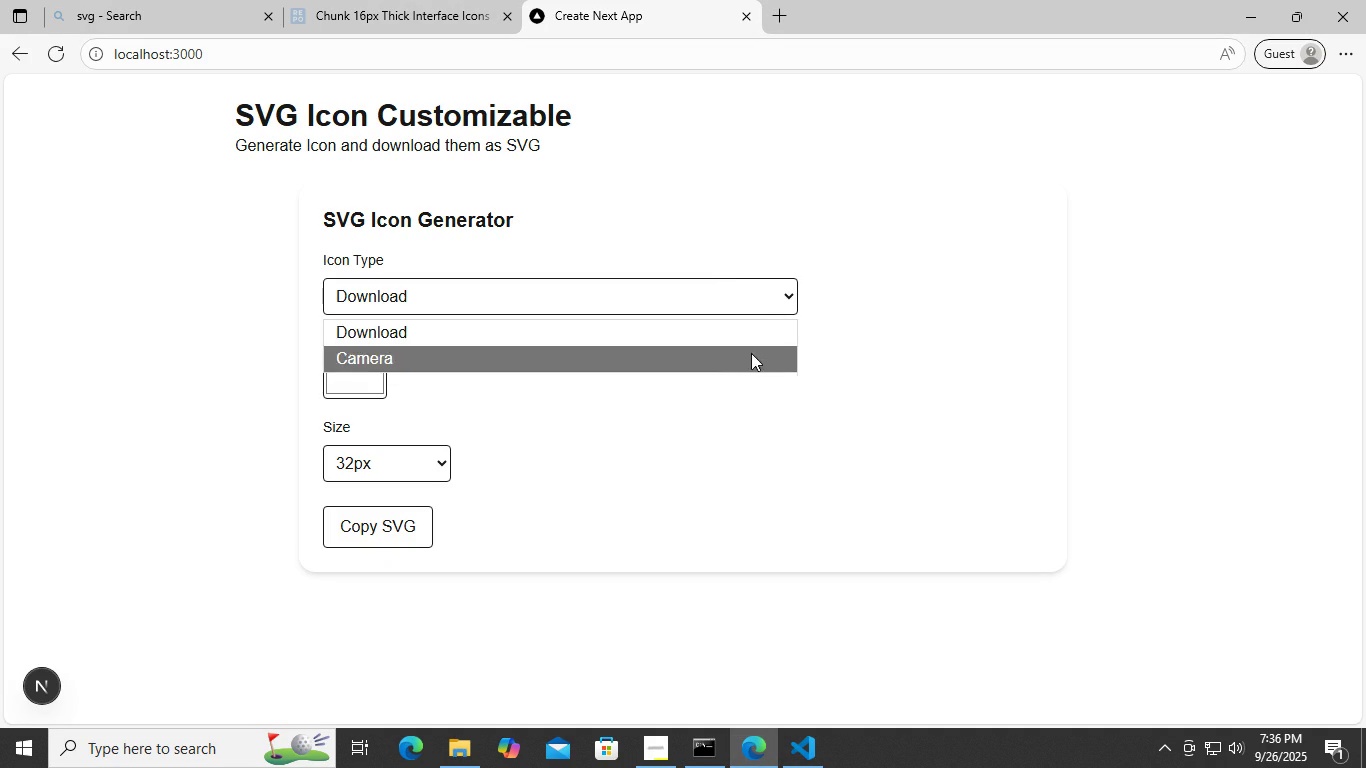 
left_click([751, 353])
 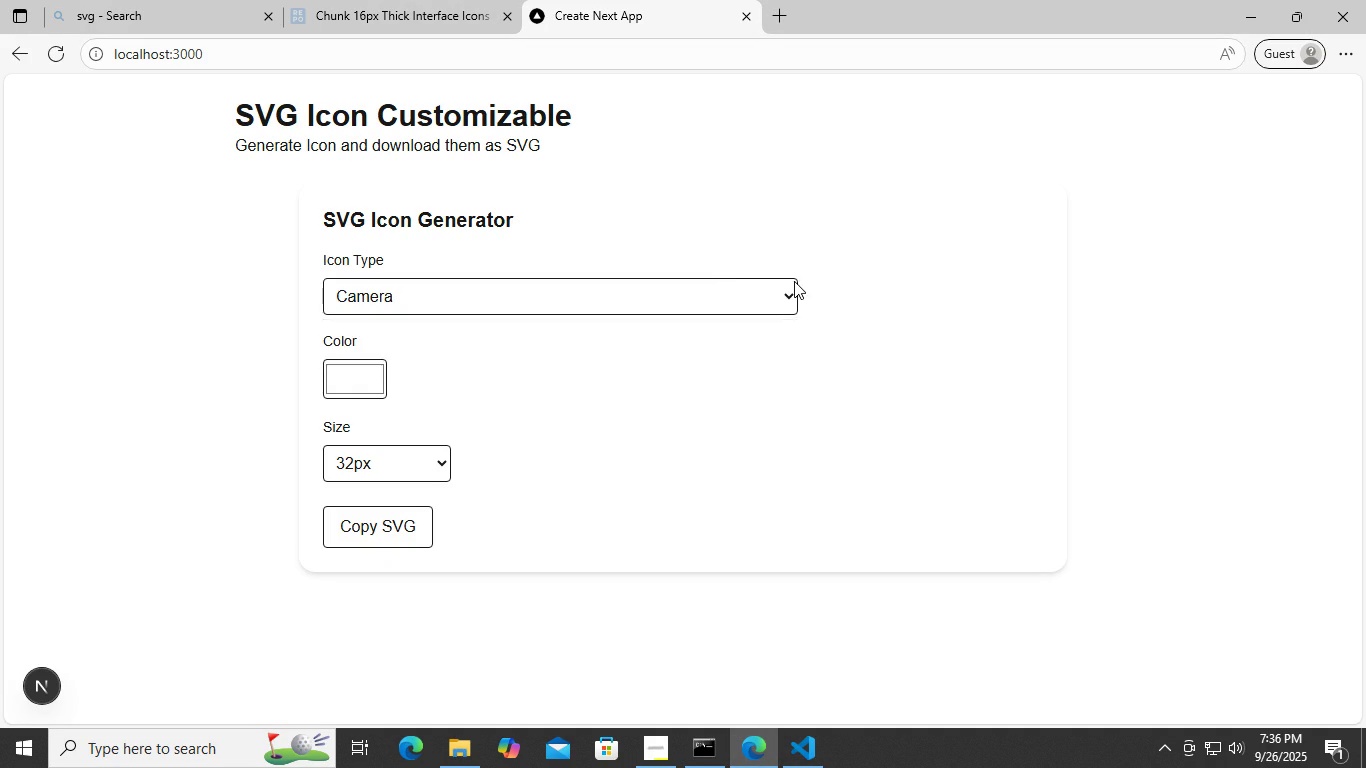 
left_click([794, 281])
 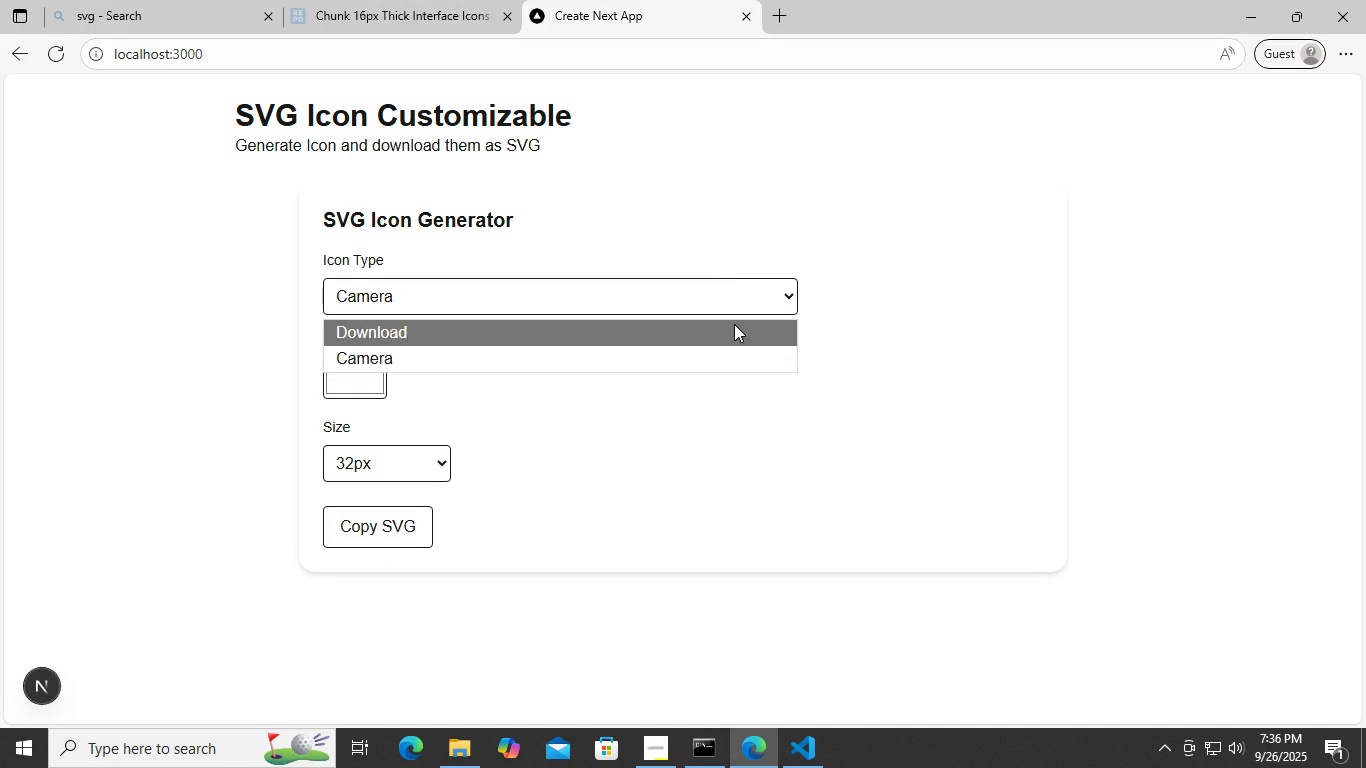 
left_click([734, 324])
 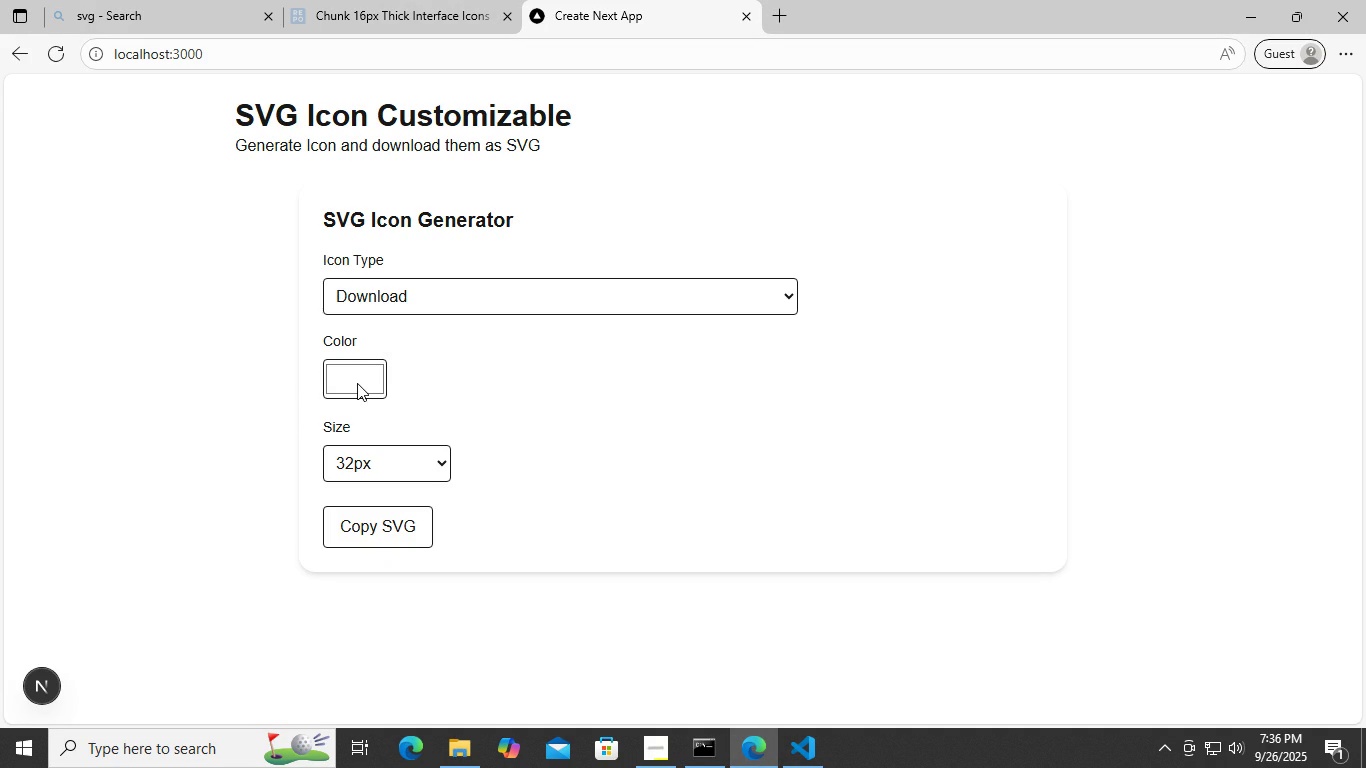 
left_click([357, 383])
 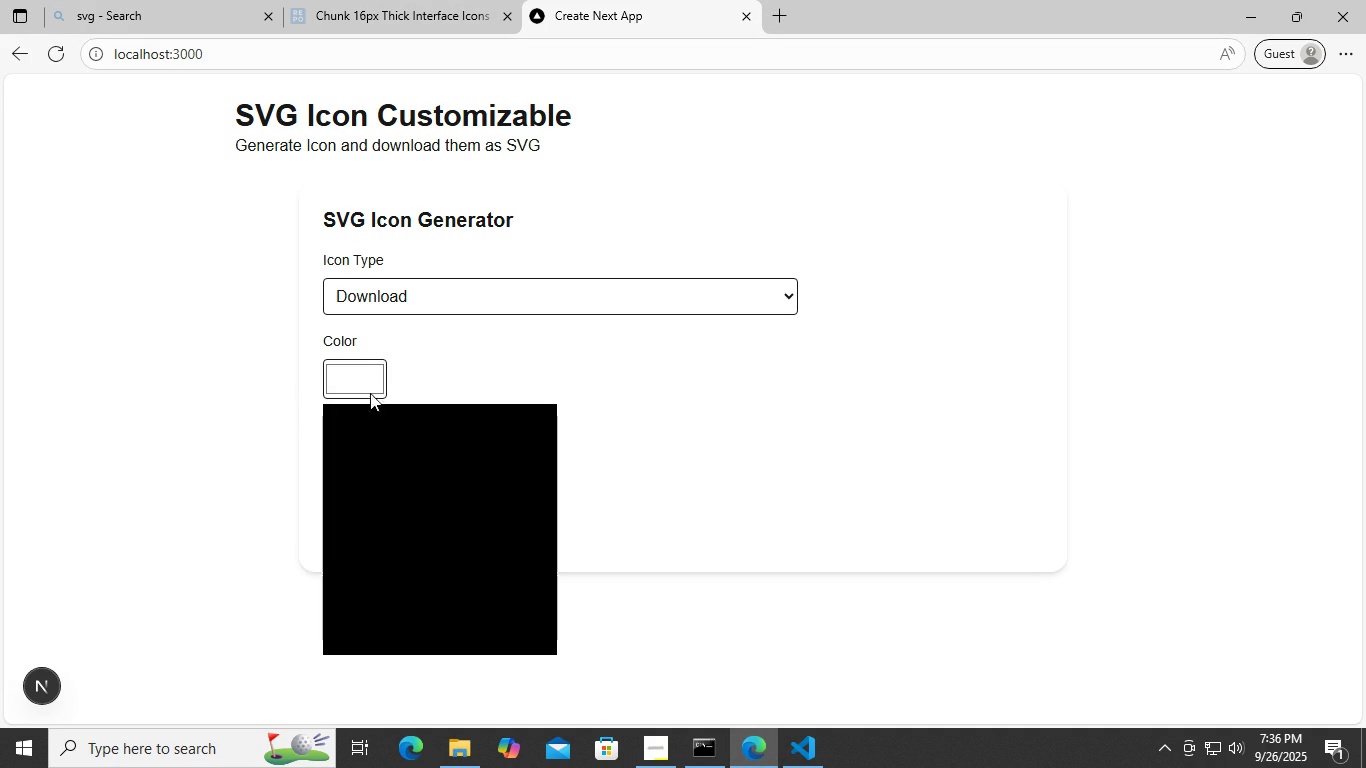 
mouse_move([397, 406])